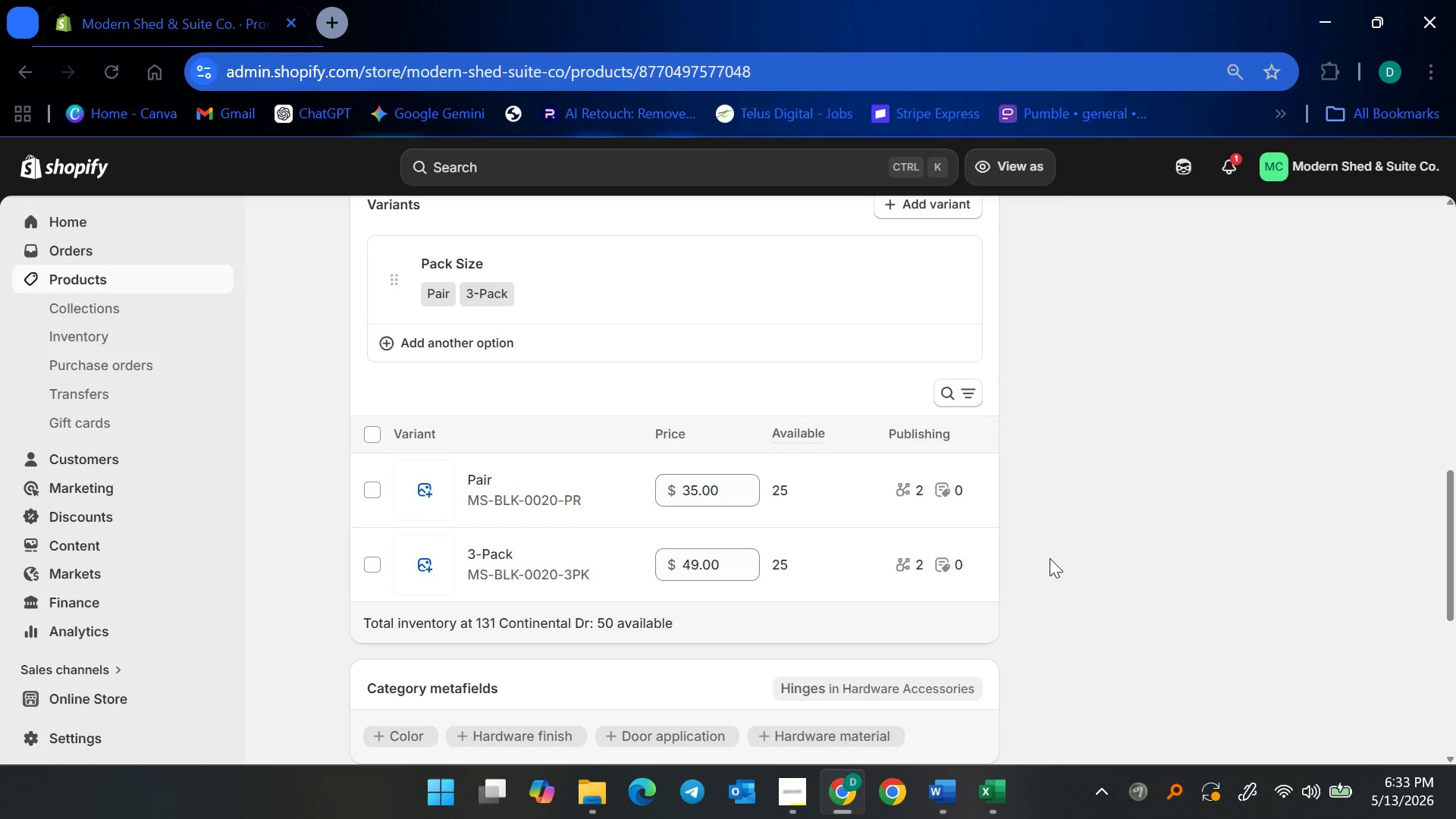 
wait(5.39)
 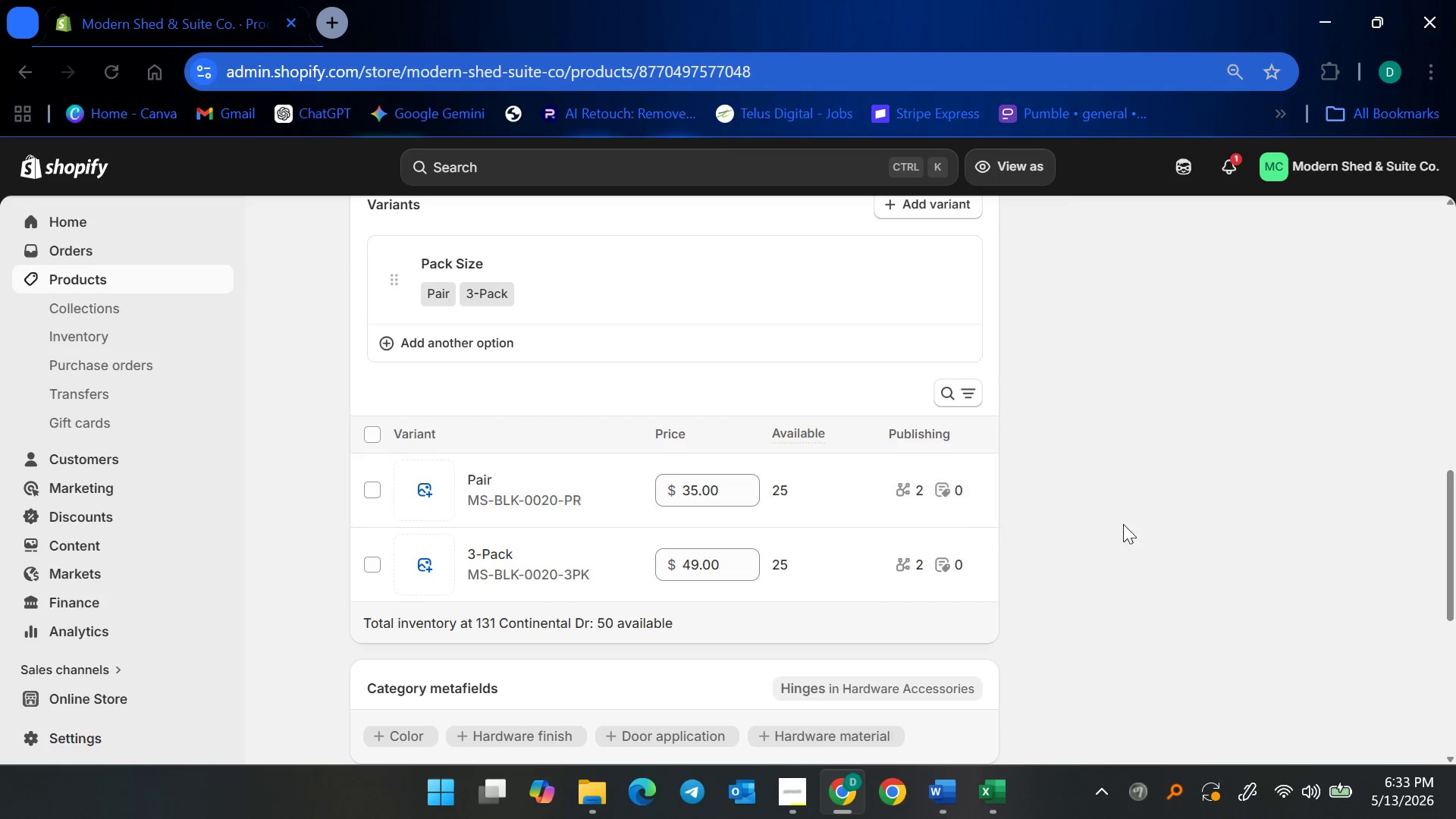 
scroll: coordinate [949, 589], scroll_direction: down, amount: 4.0
 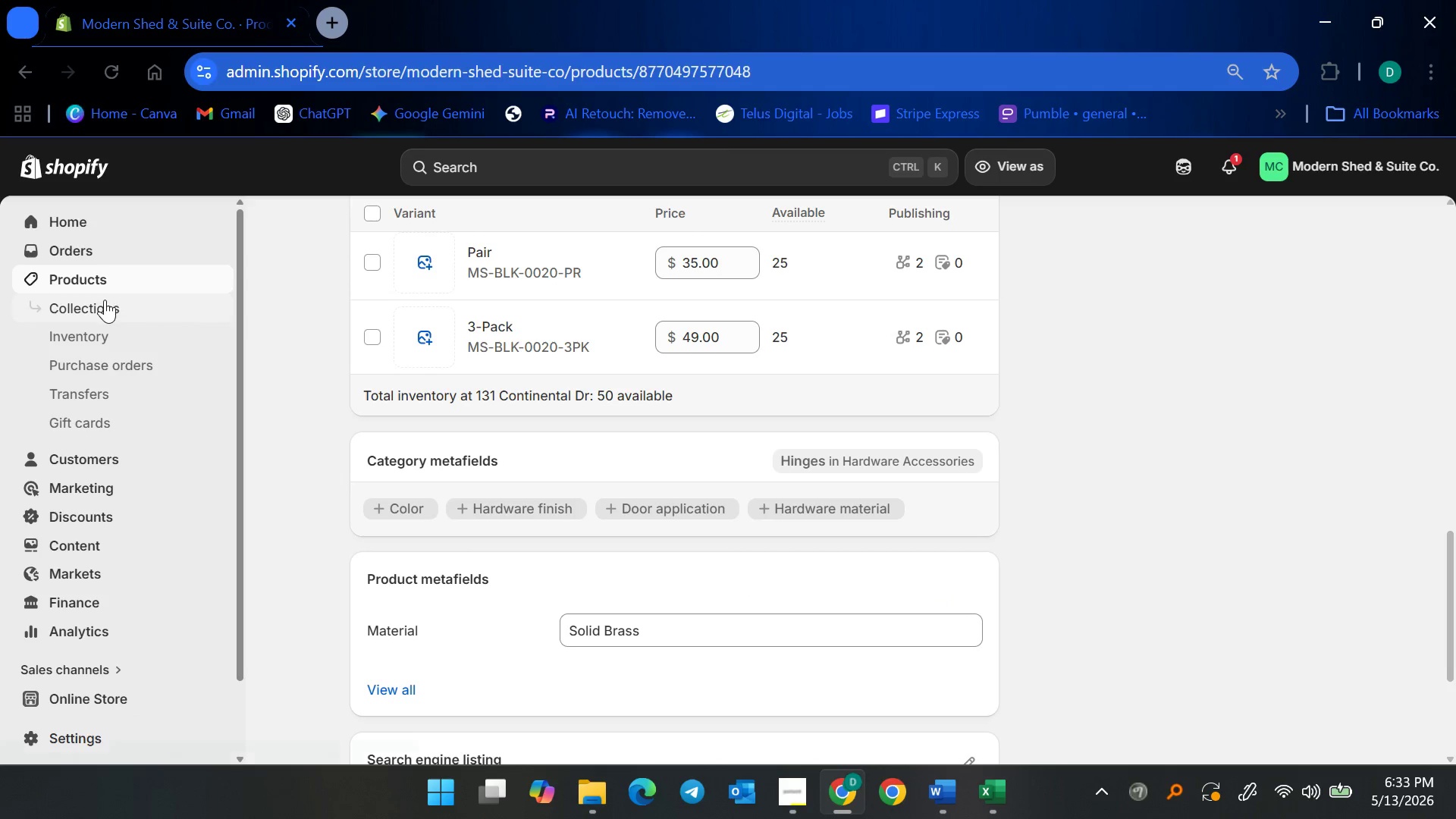 
left_click([86, 347])